 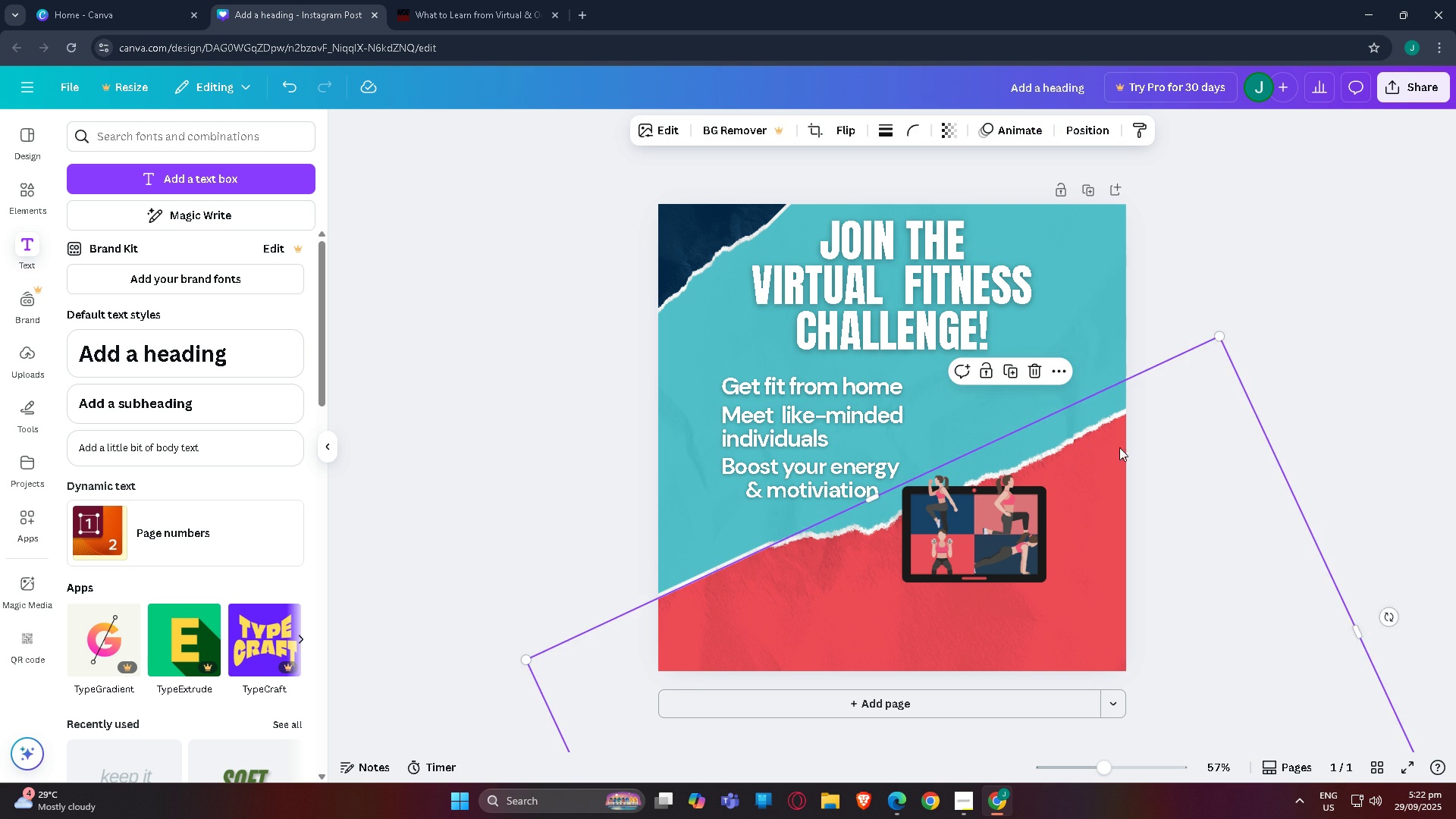 
left_click([1210, 447])
 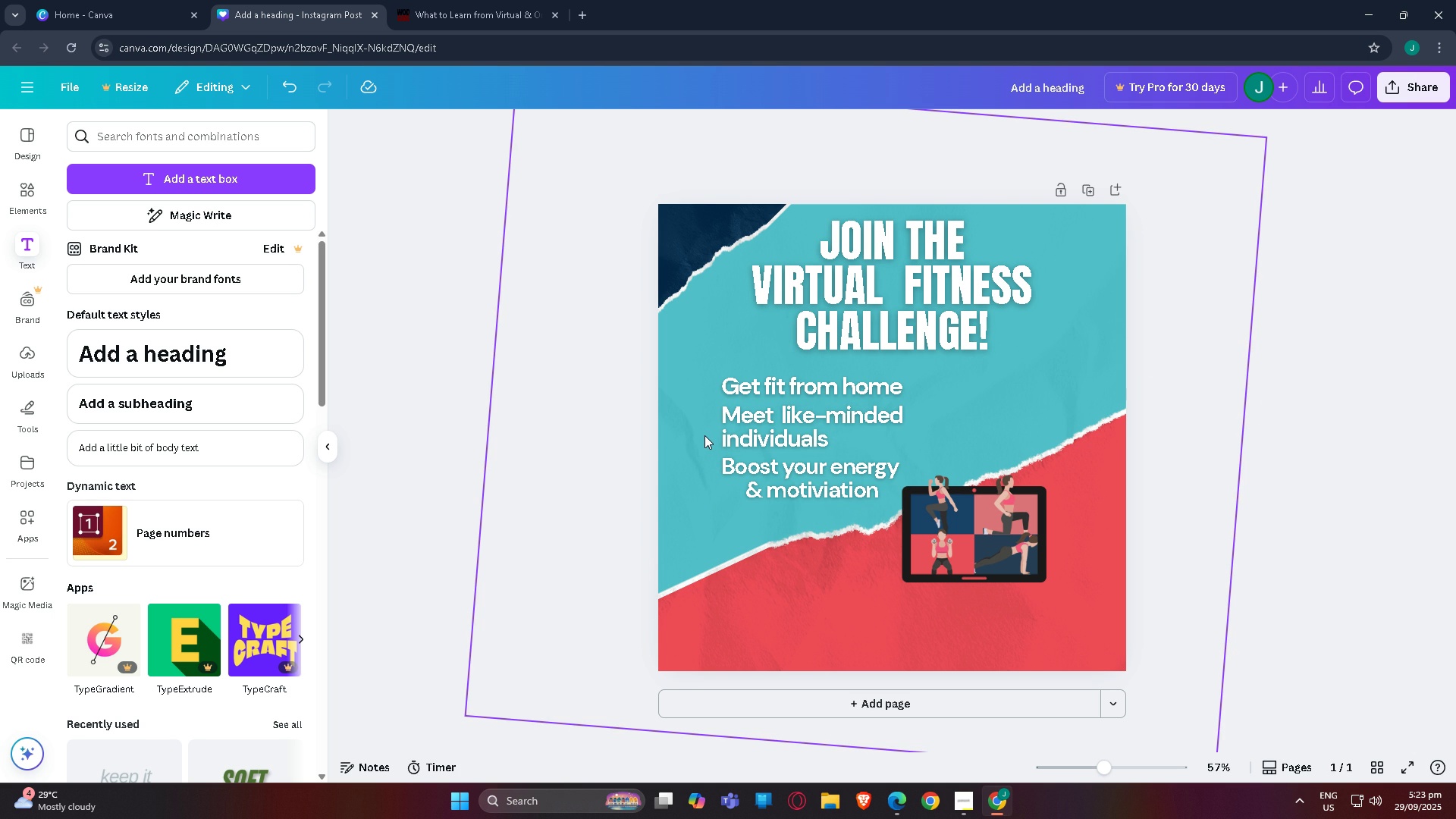 
left_click([772, 483])
 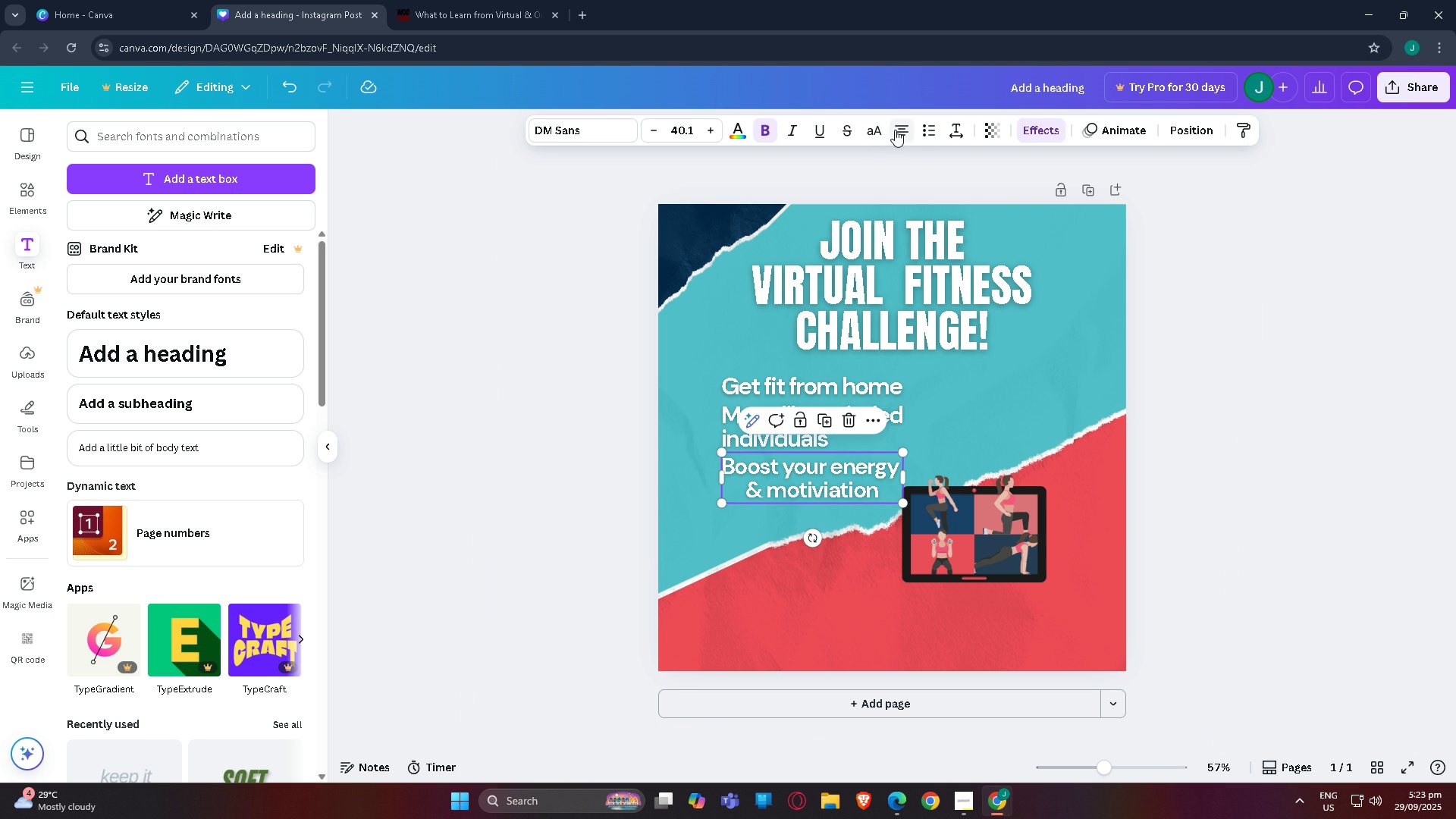 
left_click([895, 130])
 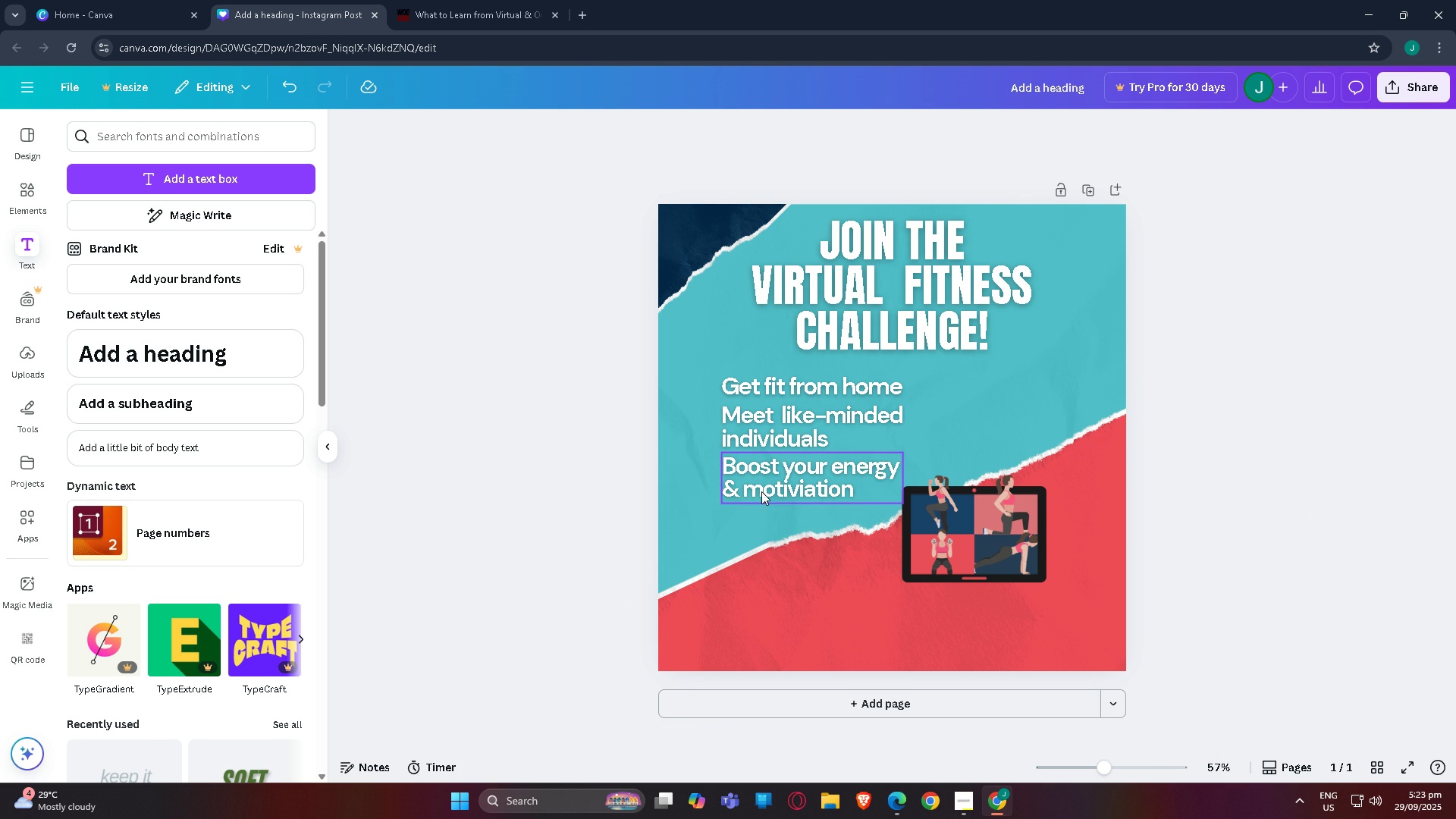 
left_click([1200, 431])
 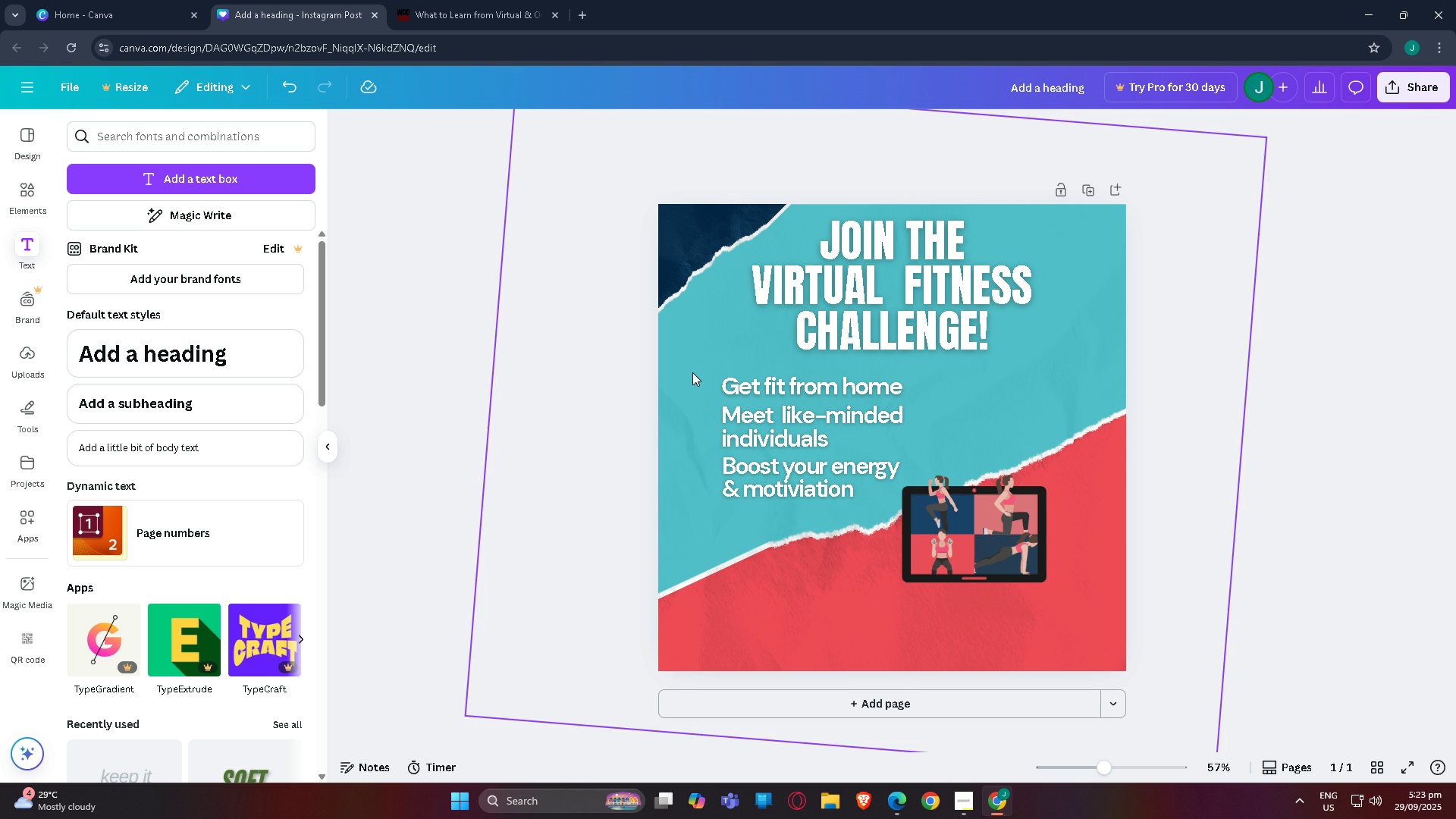 
wait(12.31)
 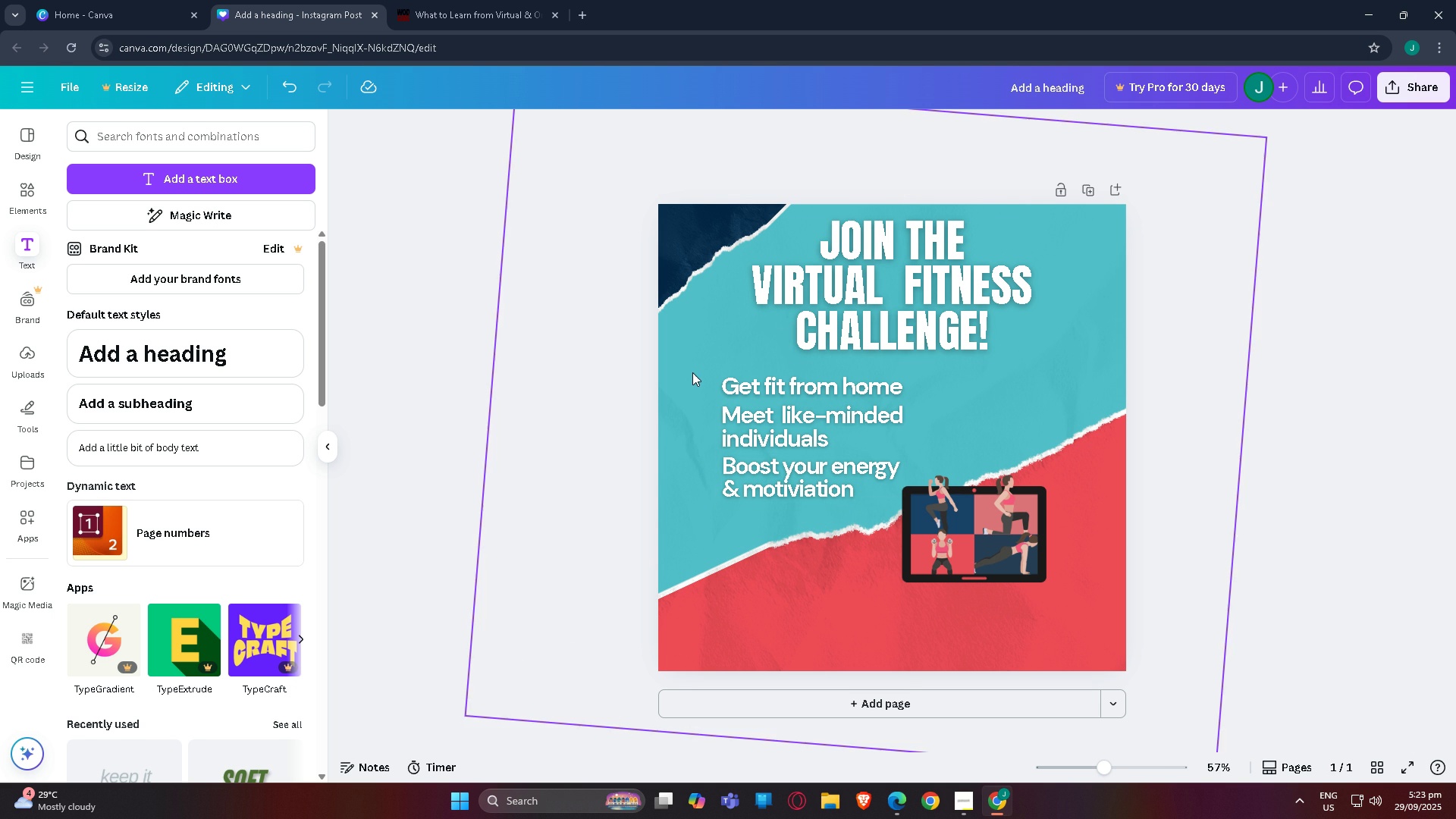 
left_click([23, 193])